 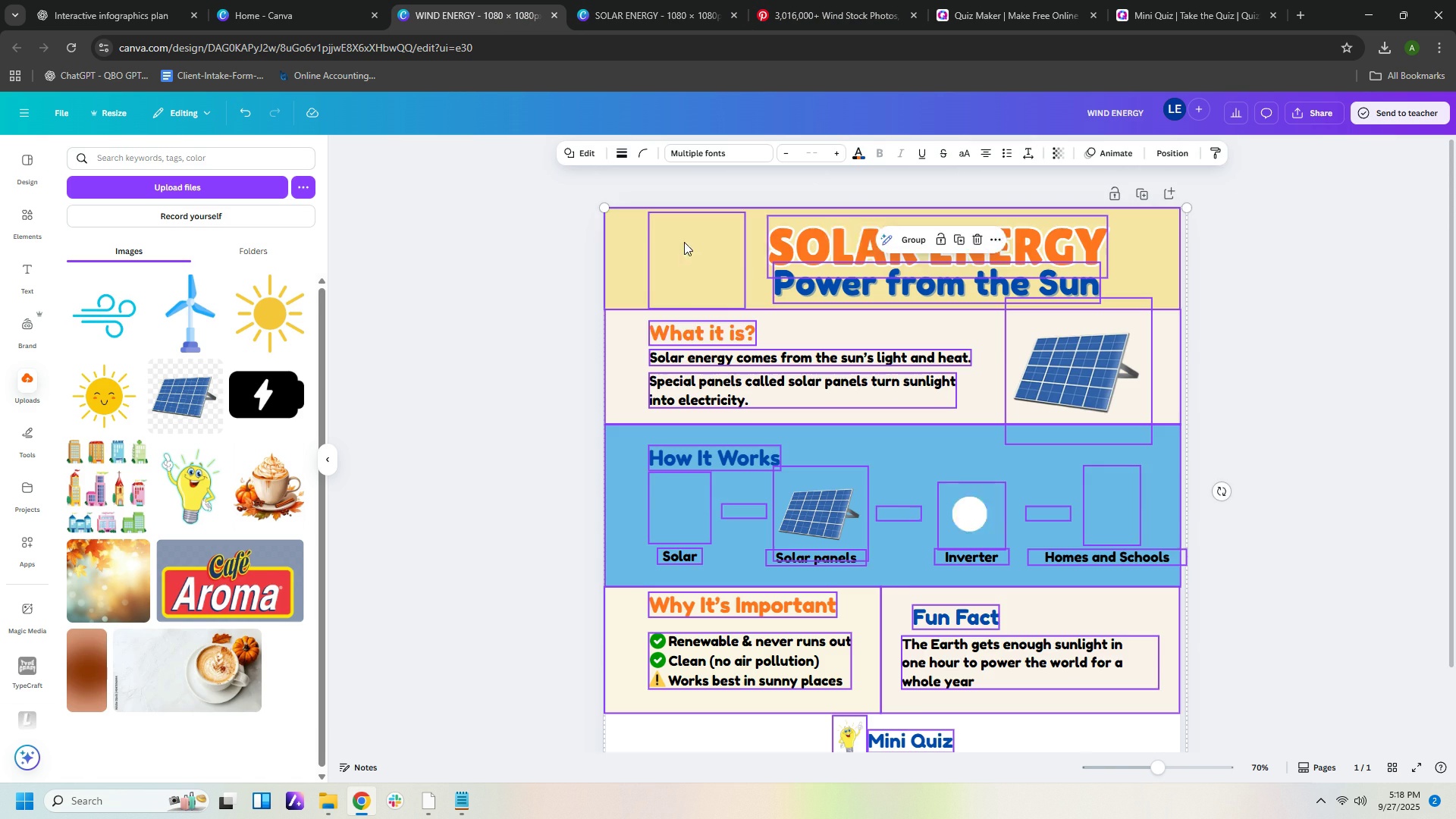 
scroll: coordinate [1269, 413], scroll_direction: down, amount: 8.0
 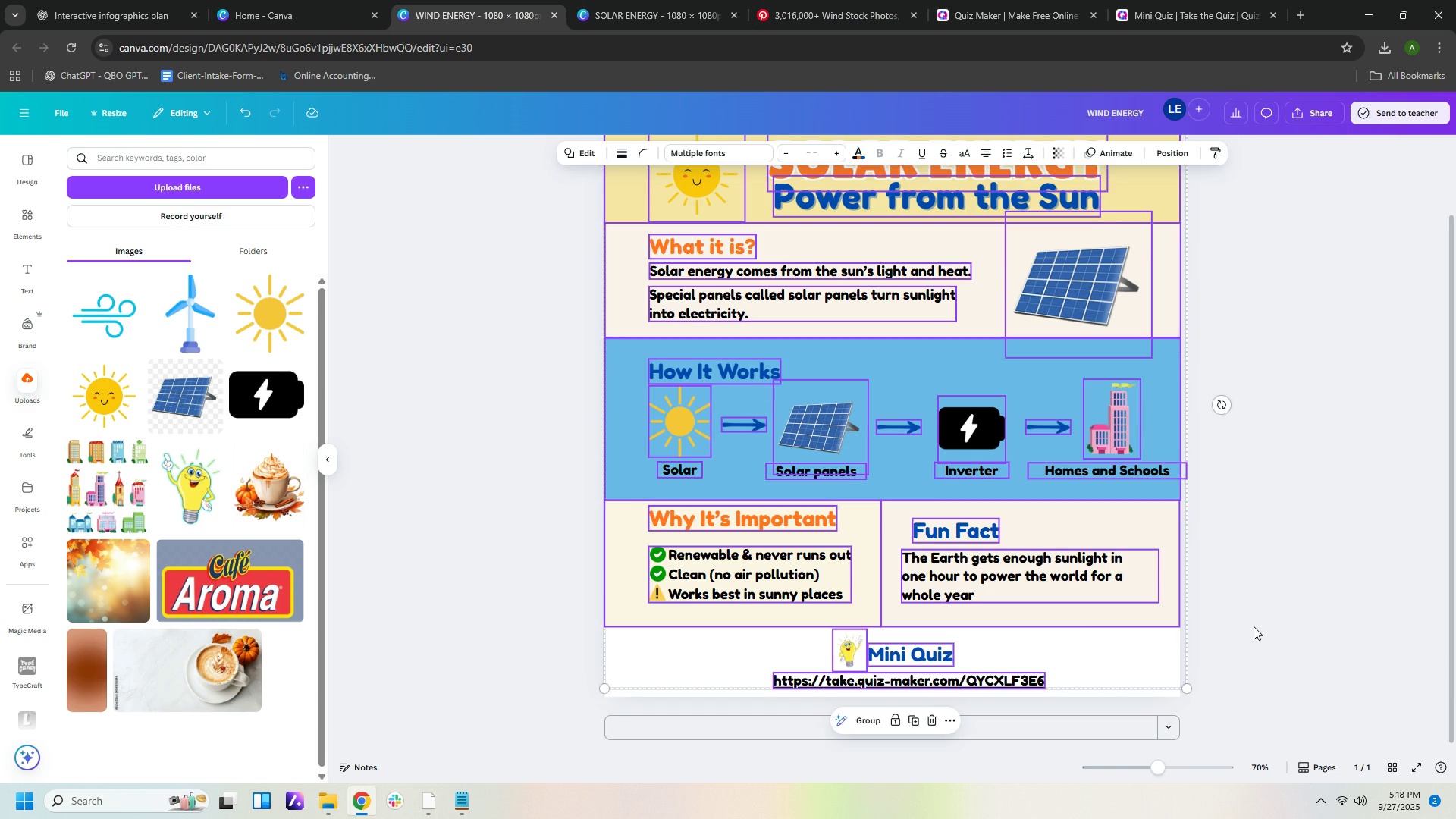 
left_click([1254, 626])
 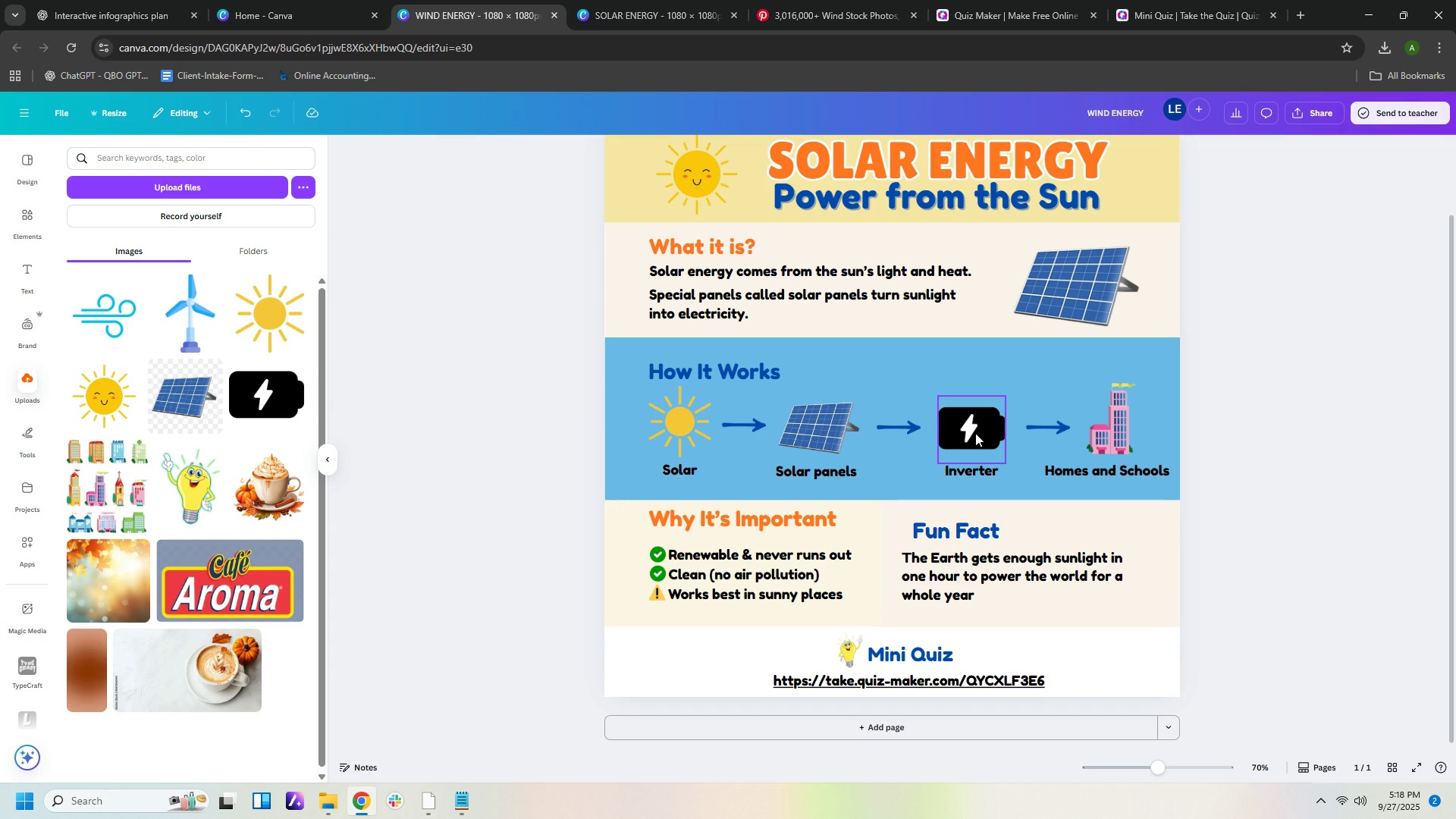 
scroll: coordinate [1435, 463], scroll_direction: up, amount: 1.0
 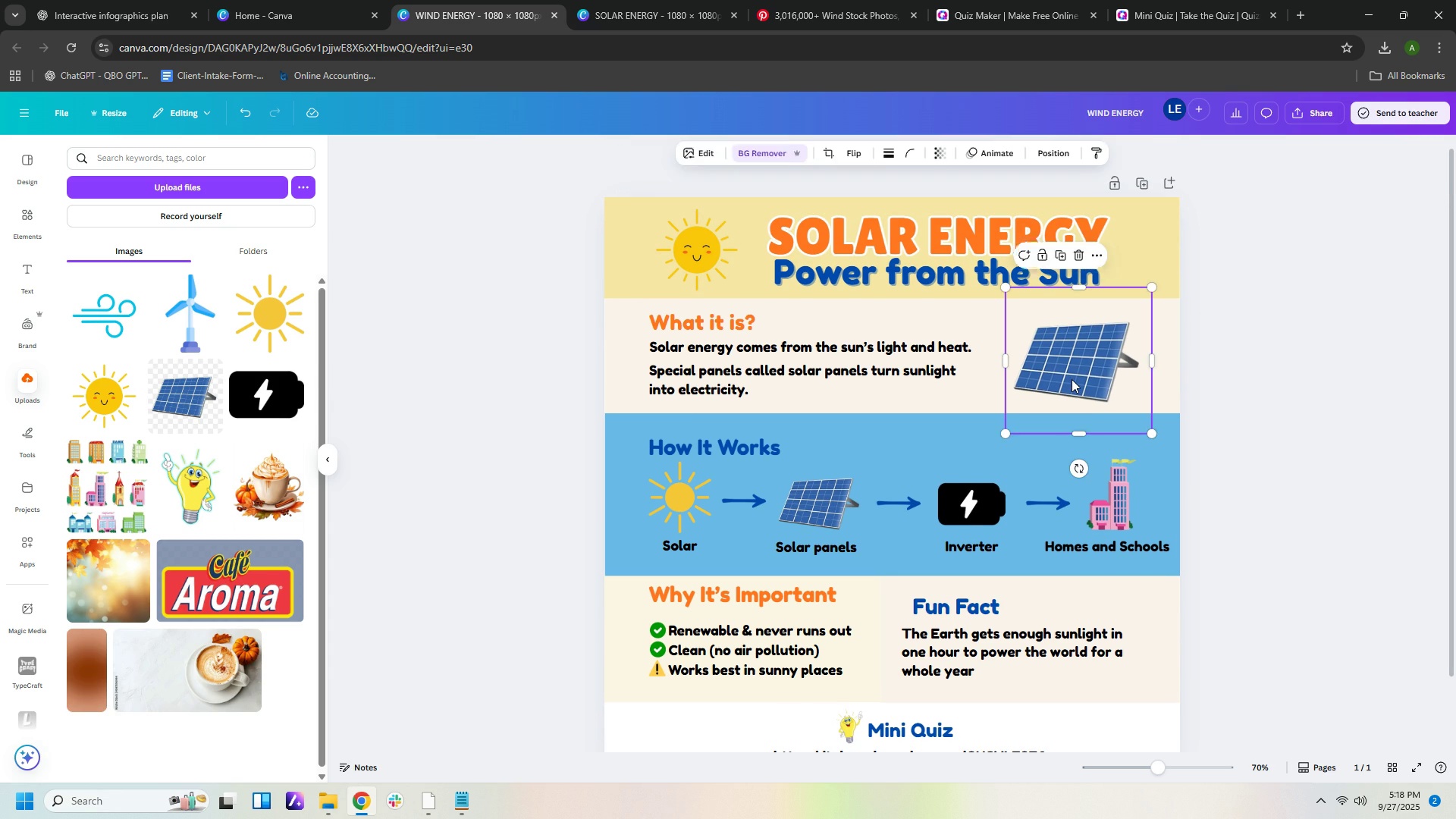 
left_click([1072, 379])
 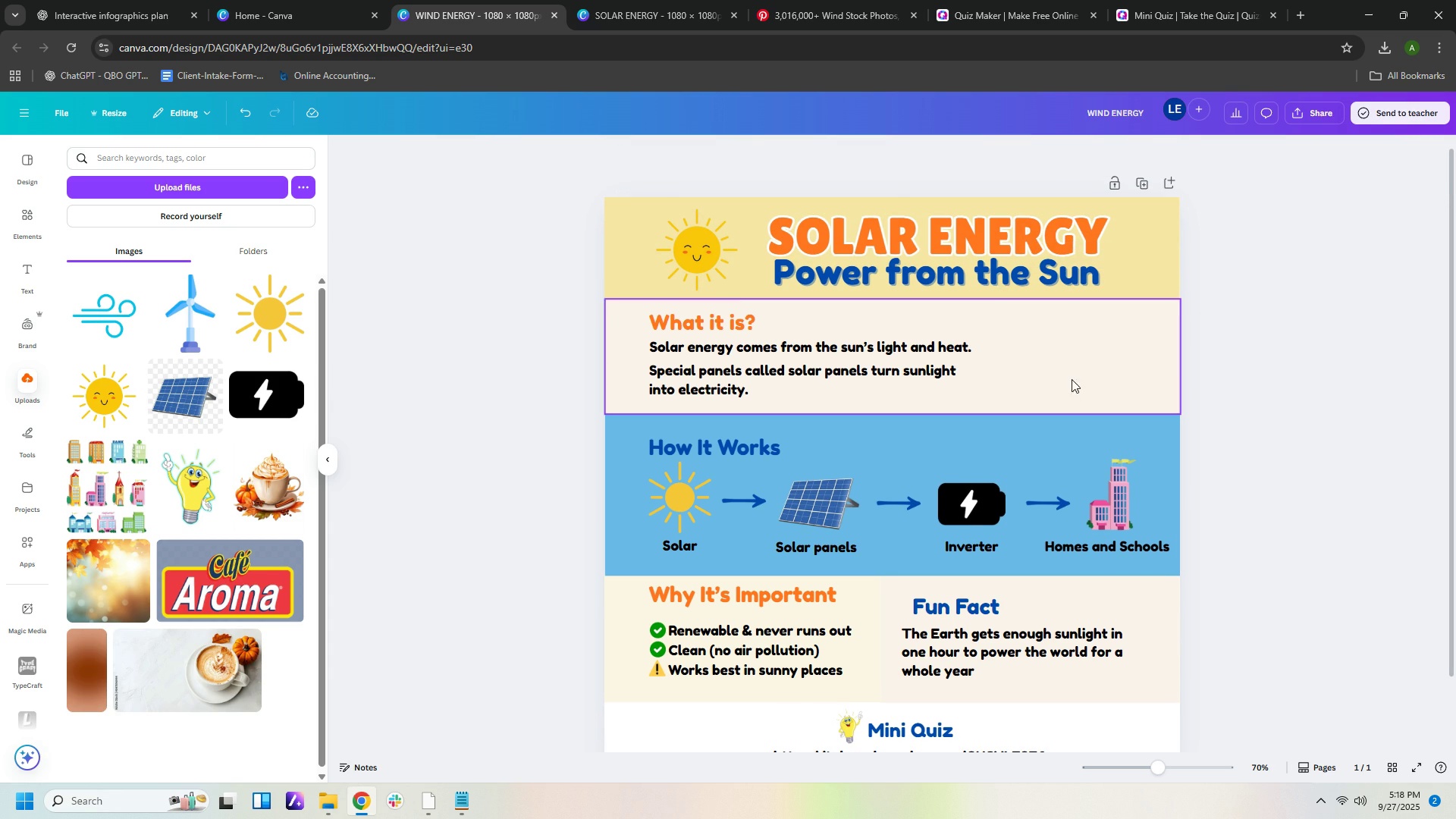 
key(Delete)
 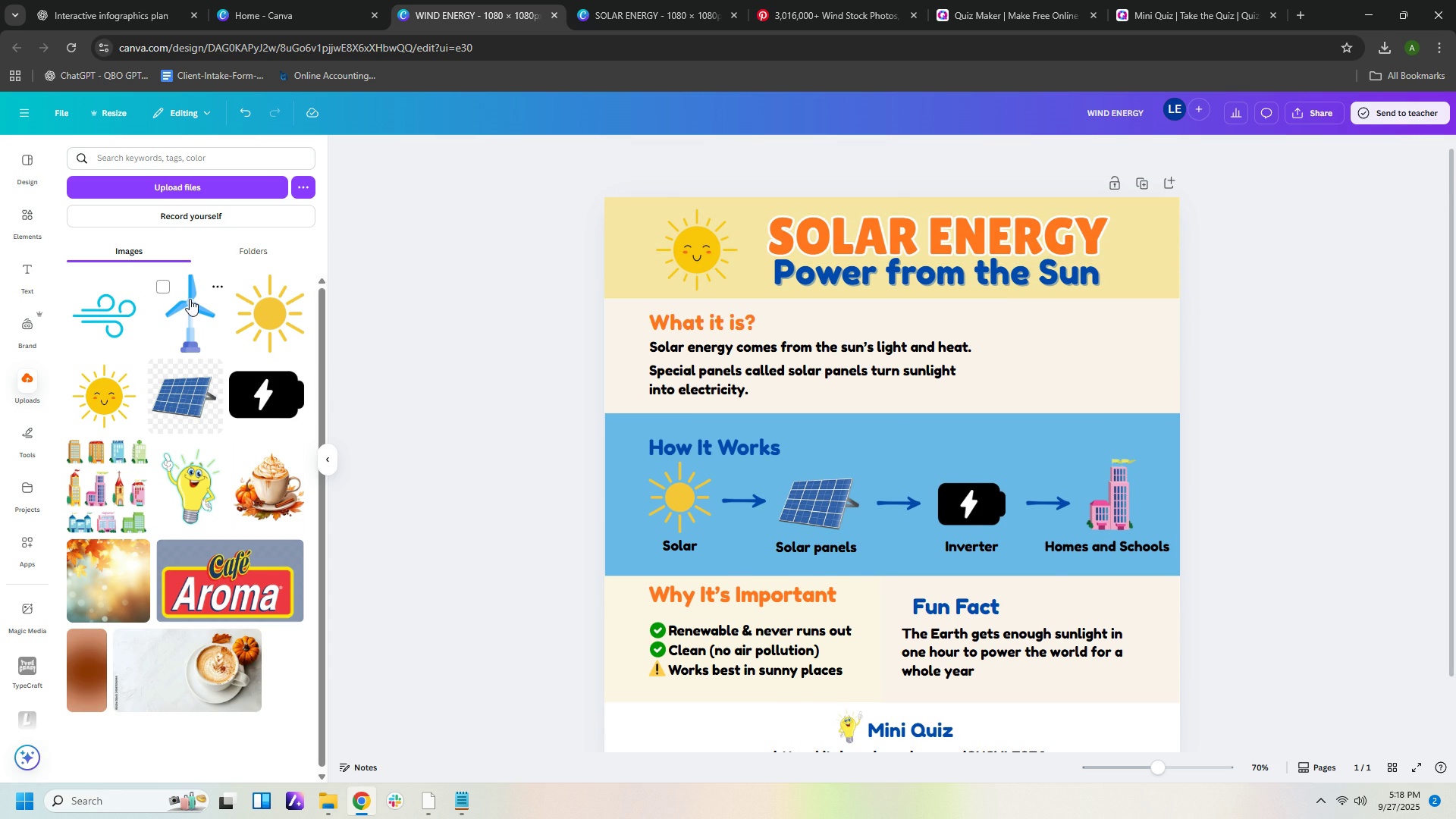 
left_click([190, 299])
 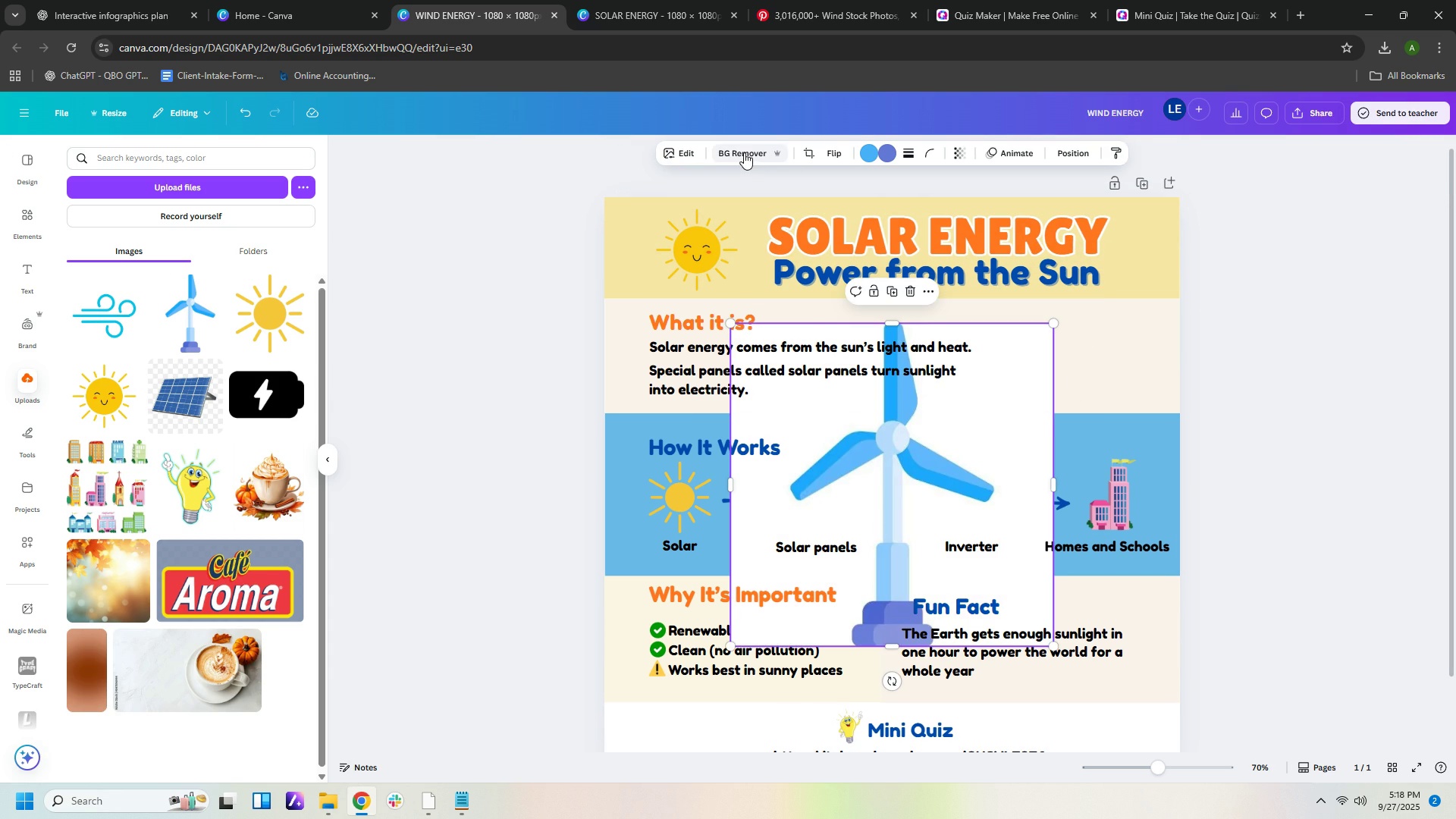 
left_click([735, 152])